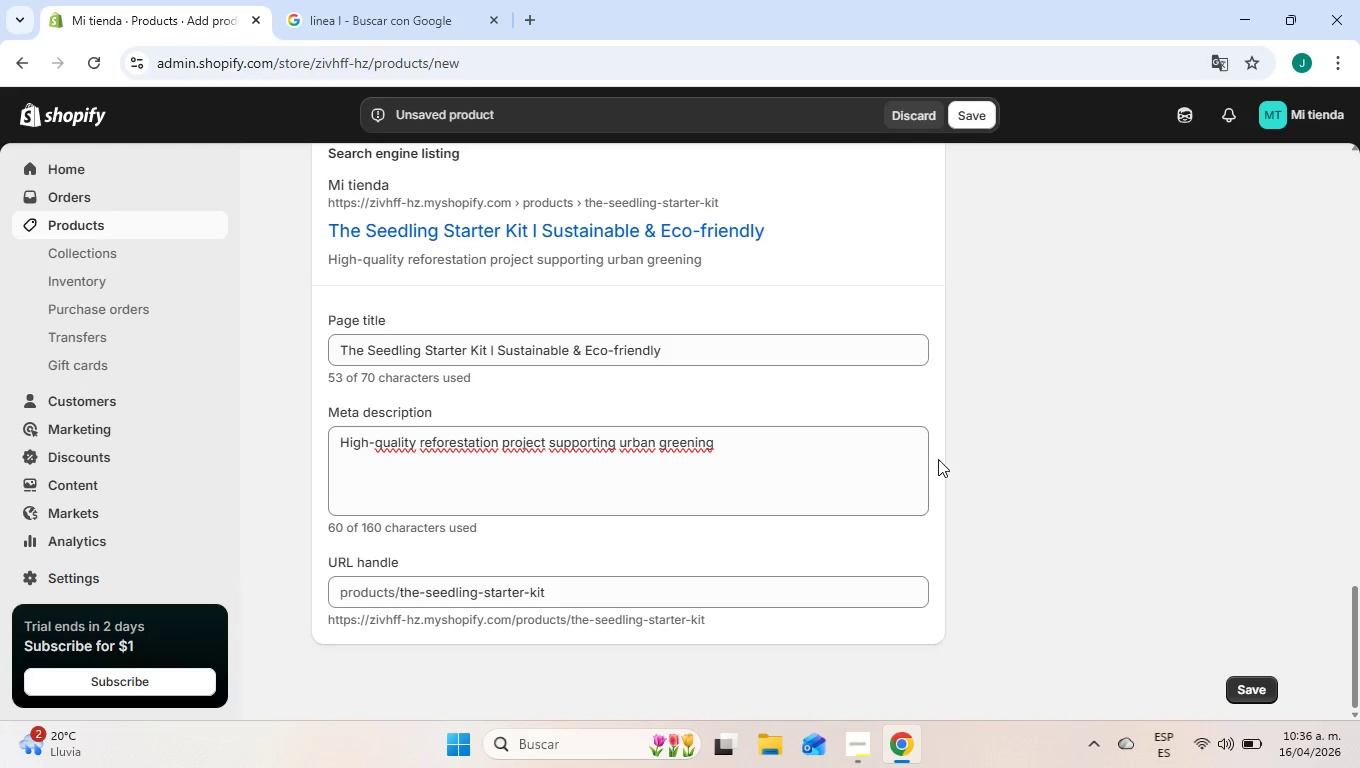 
left_click([869, 753])